 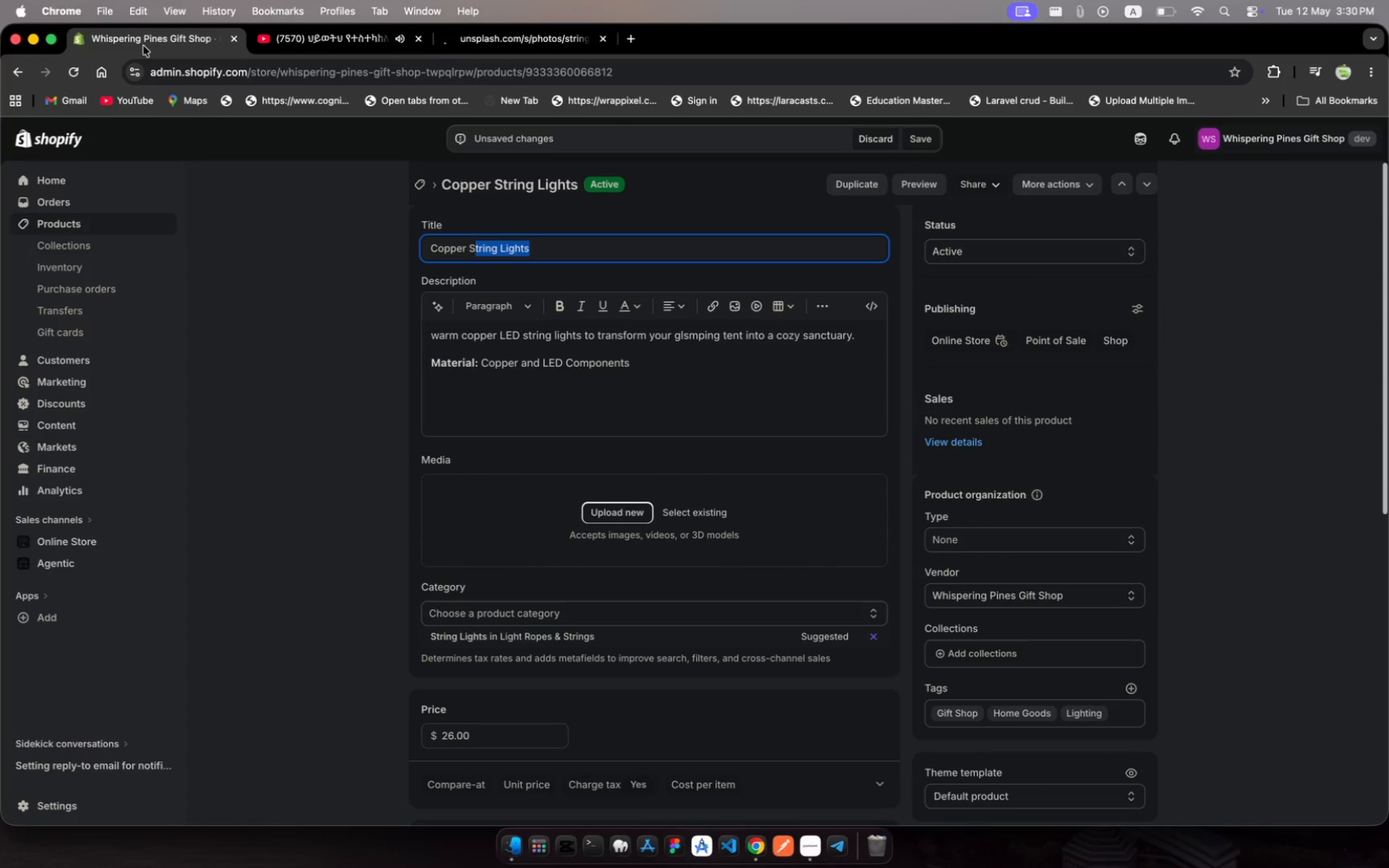 
left_click([494, 41])
 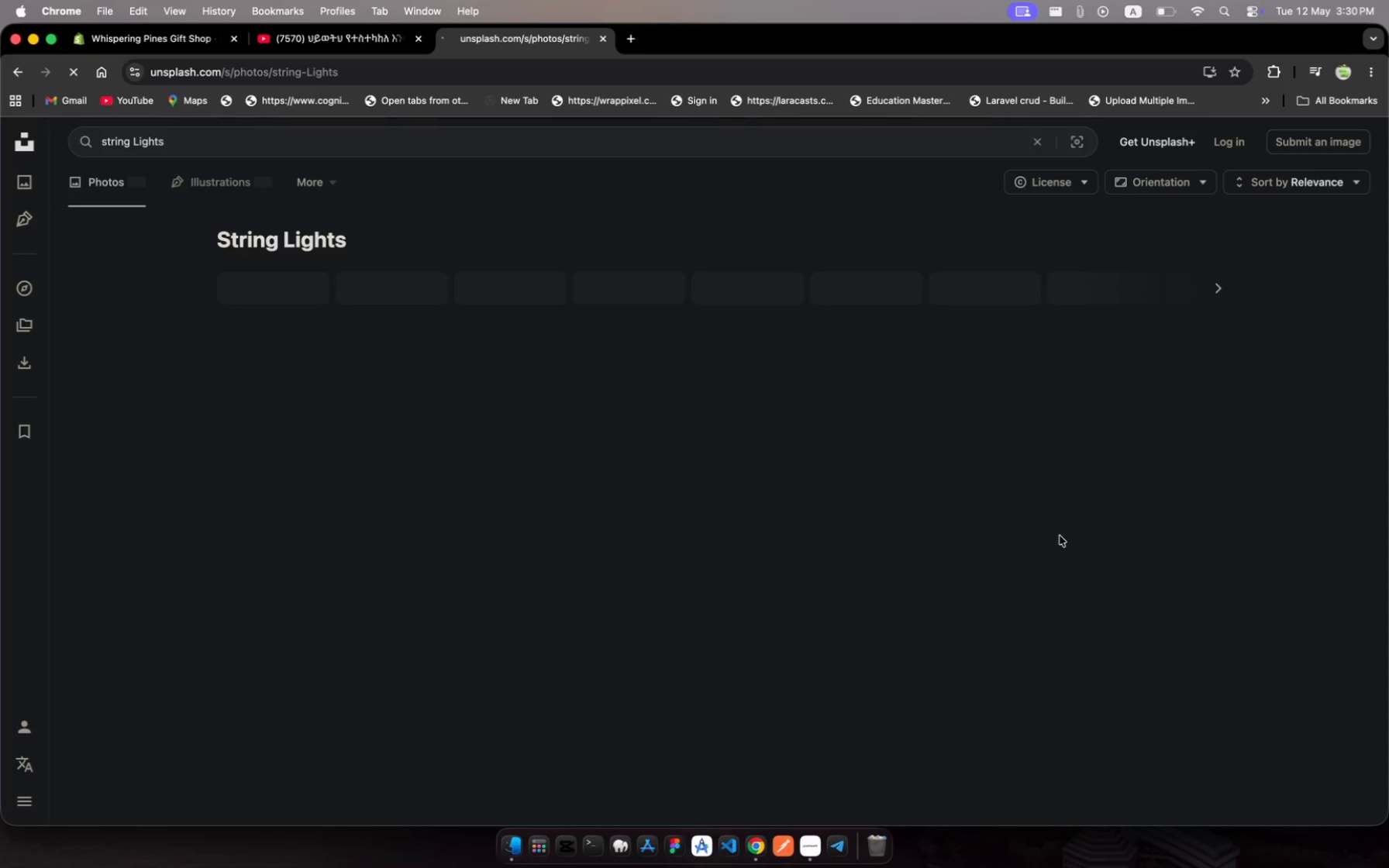 
wait(24.86)
 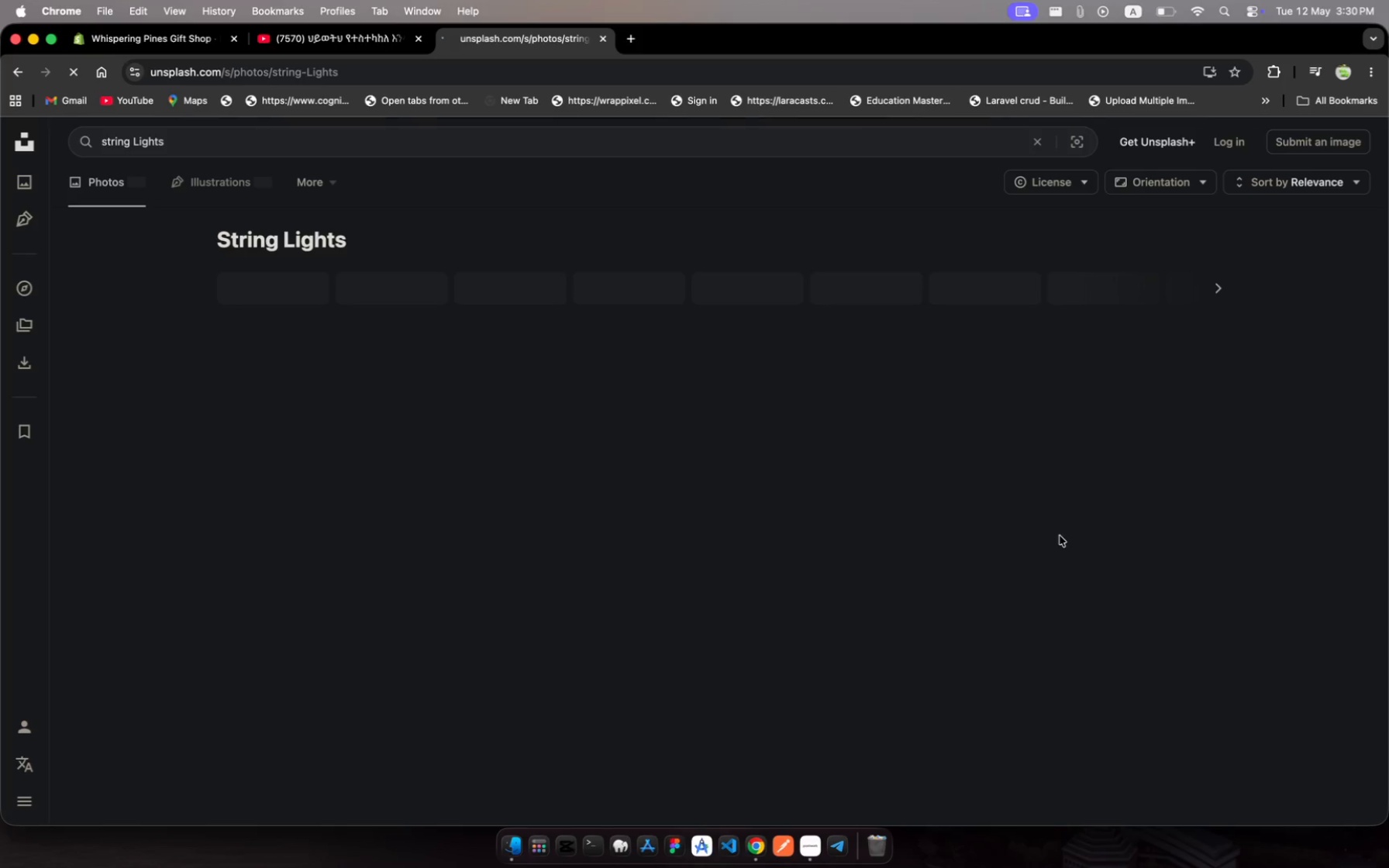 
left_click([165, 38])
 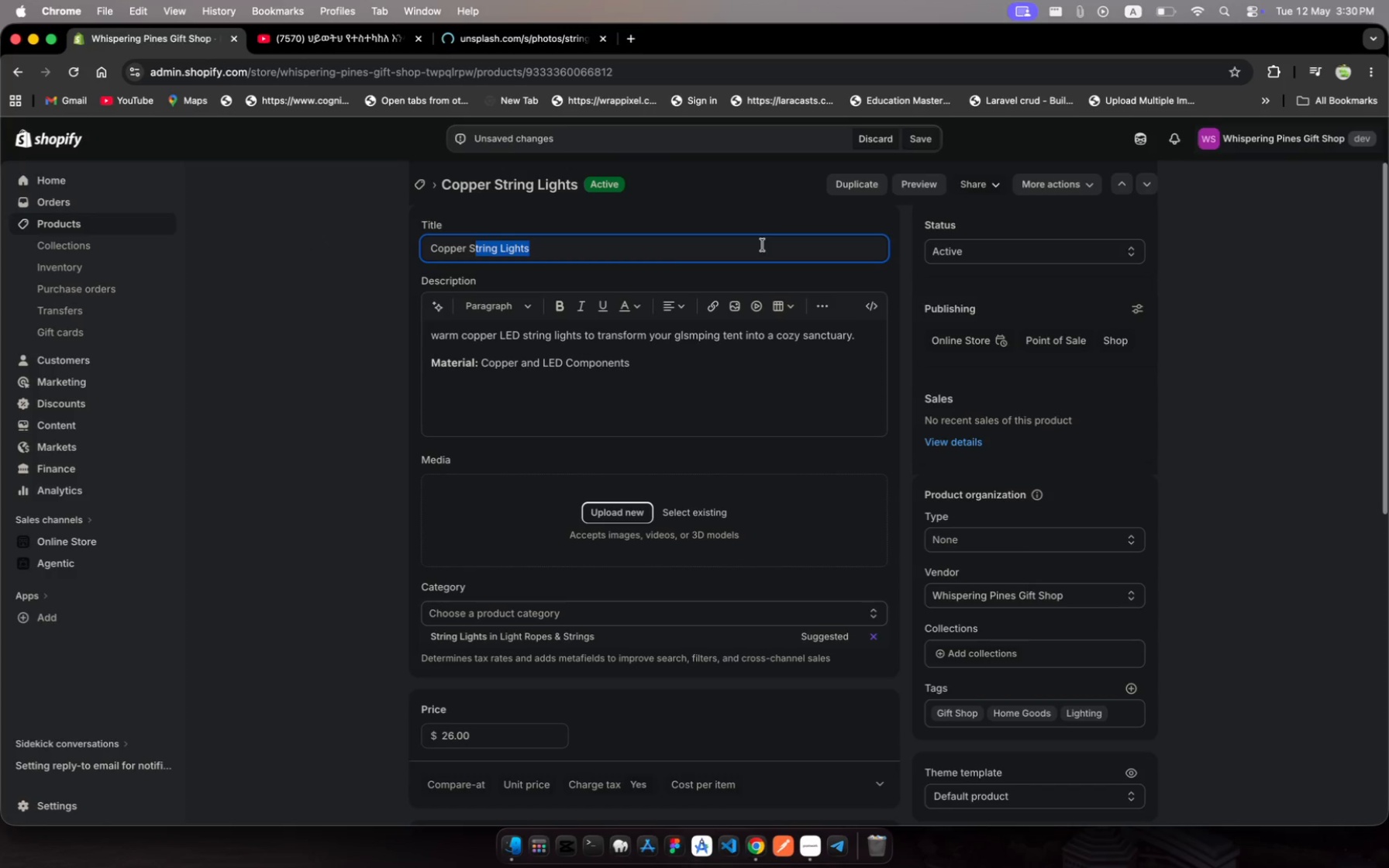 
scroll: coordinate [700, 476], scroll_direction: down, amount: 9.0
 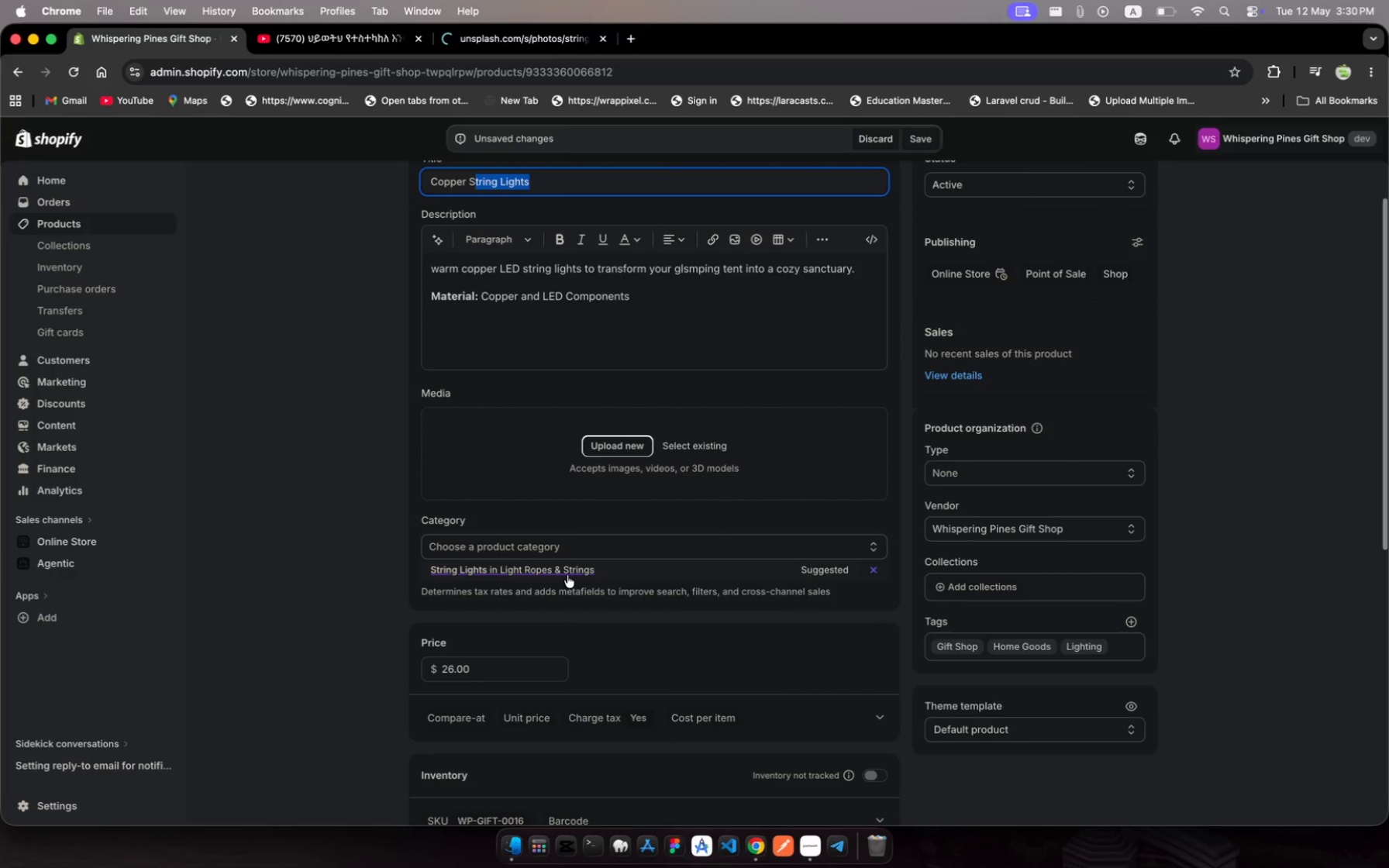 
left_click([567, 575])
 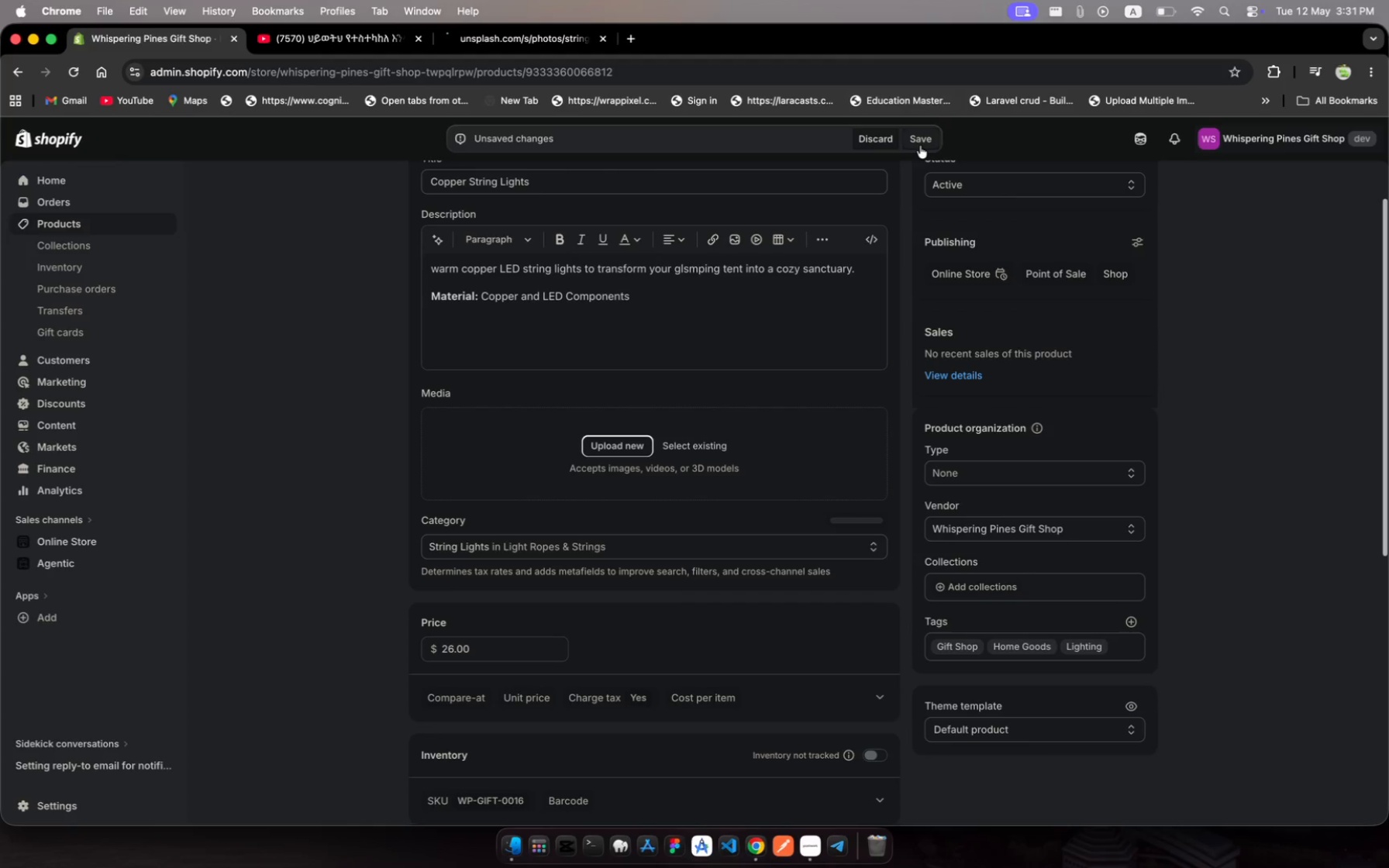 
left_click([920, 146])
 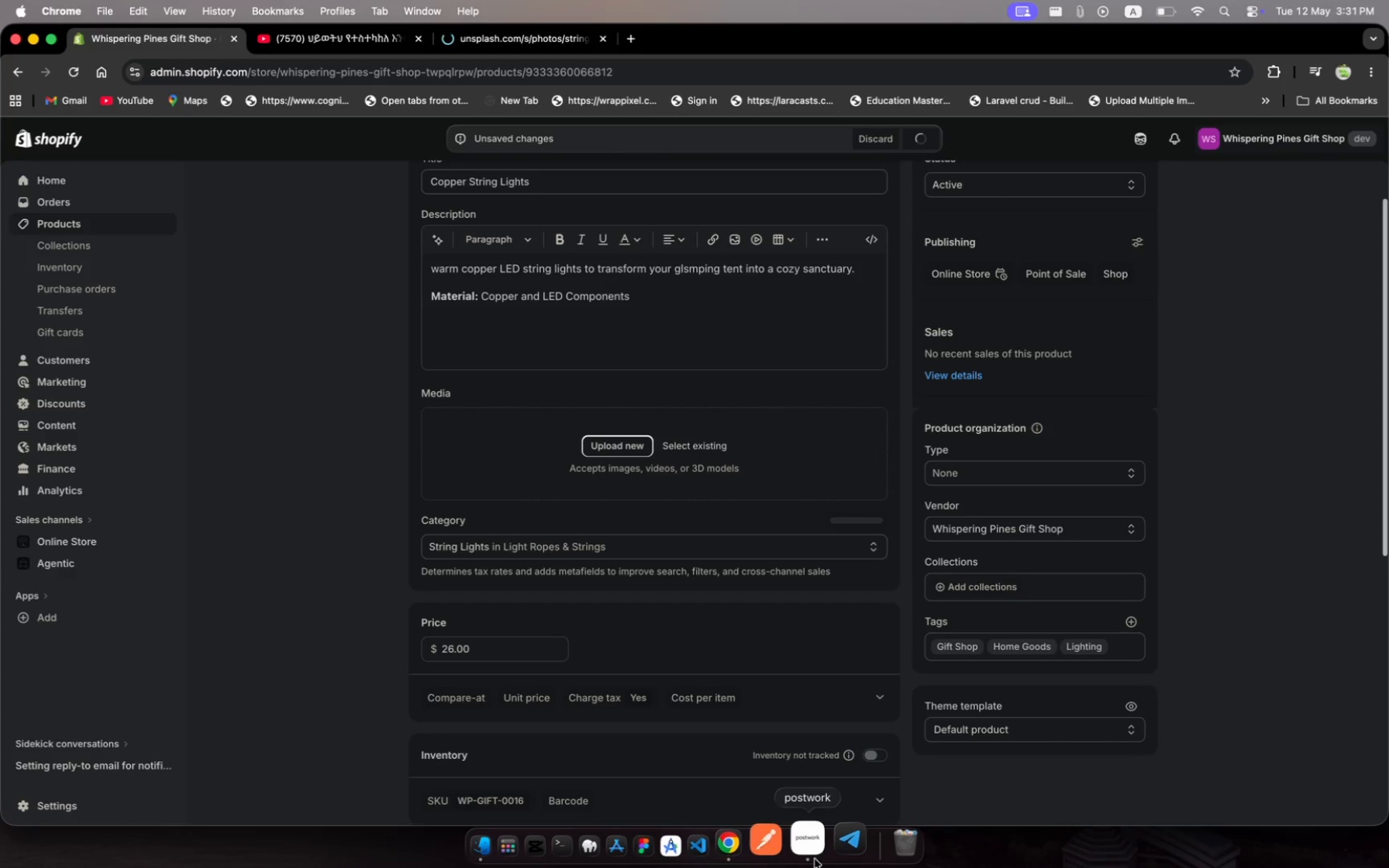 
left_click([808, 846])